 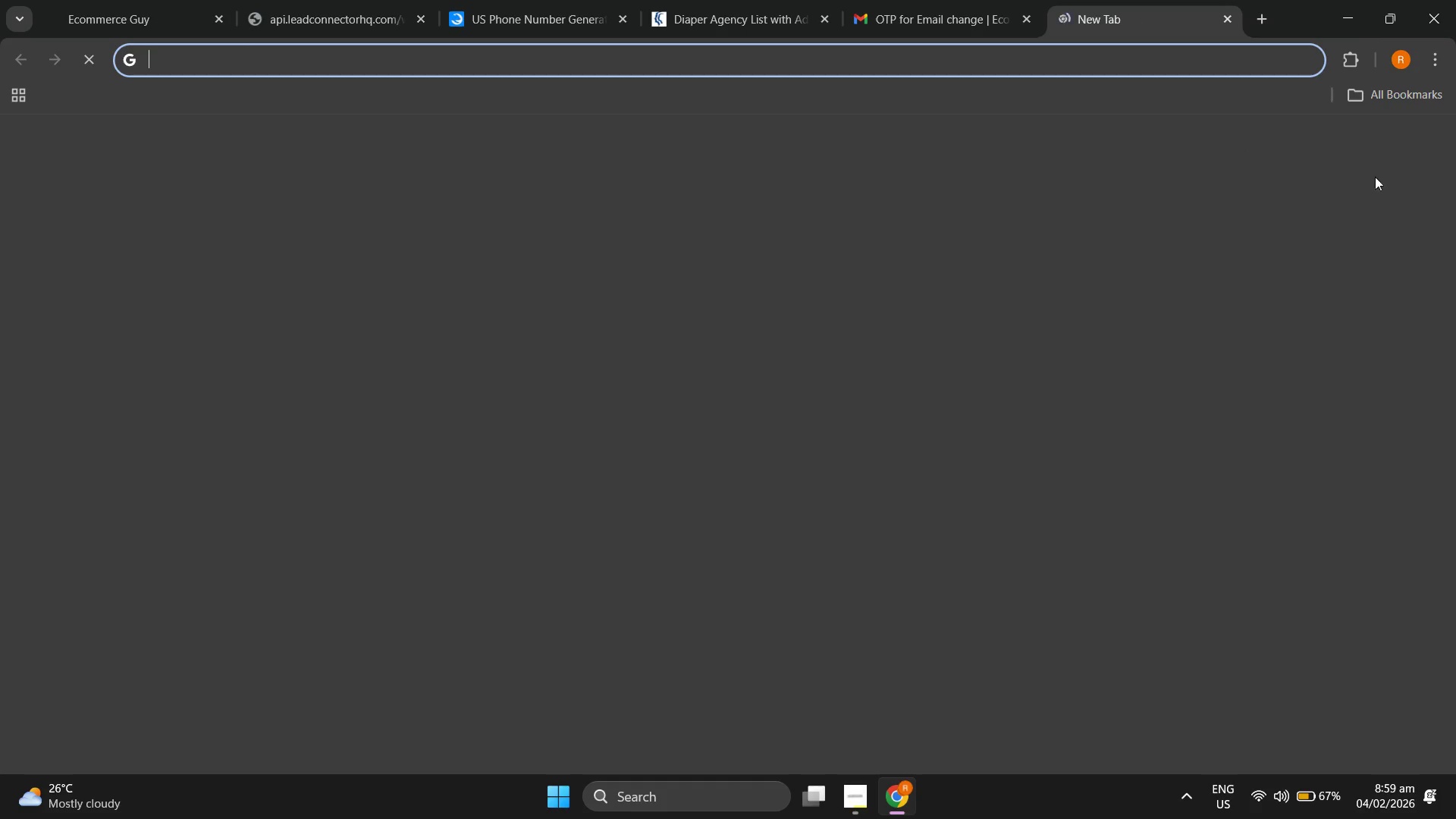 
left_click([1363, 142])
 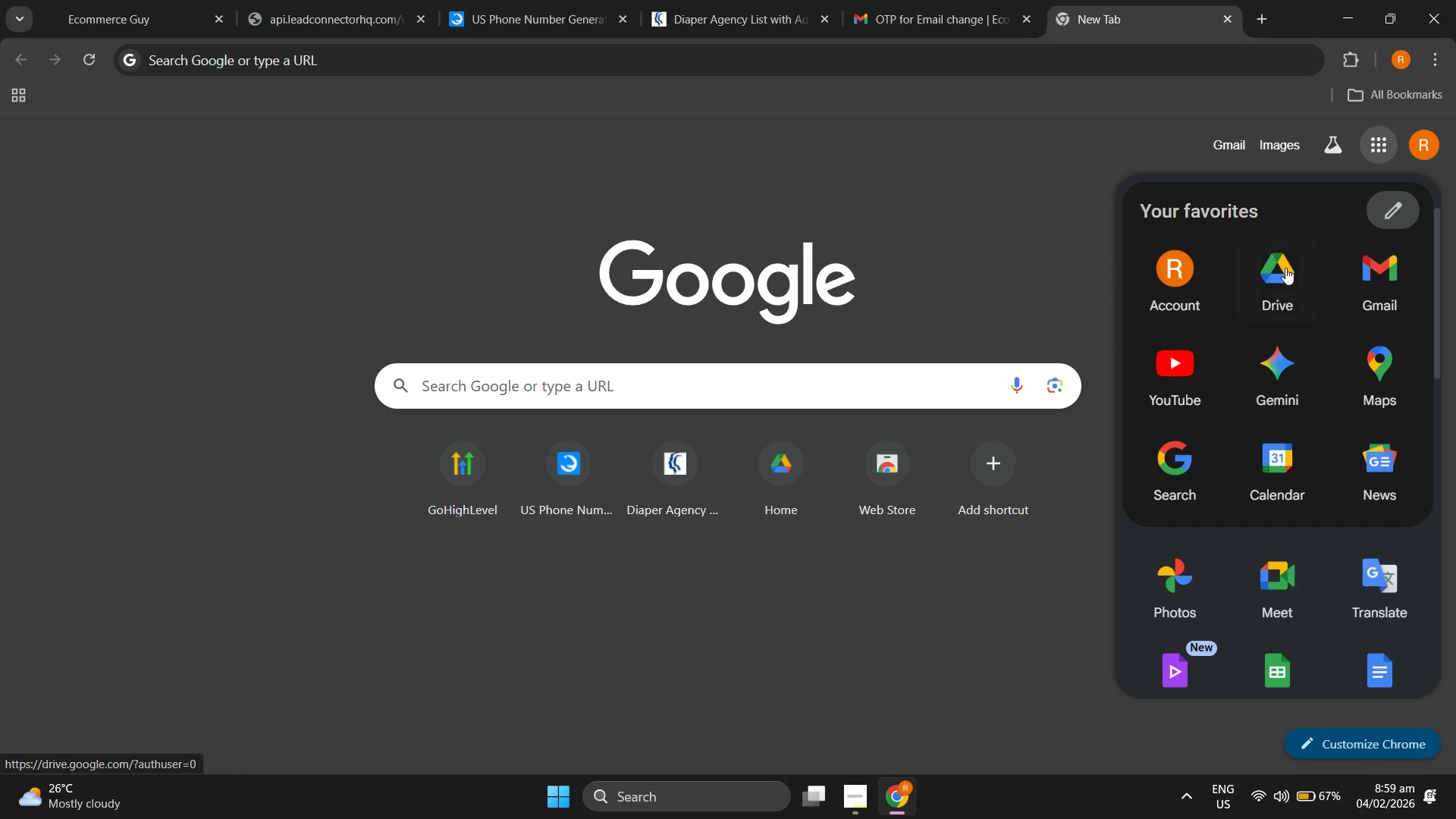 
left_click([1285, 268])
 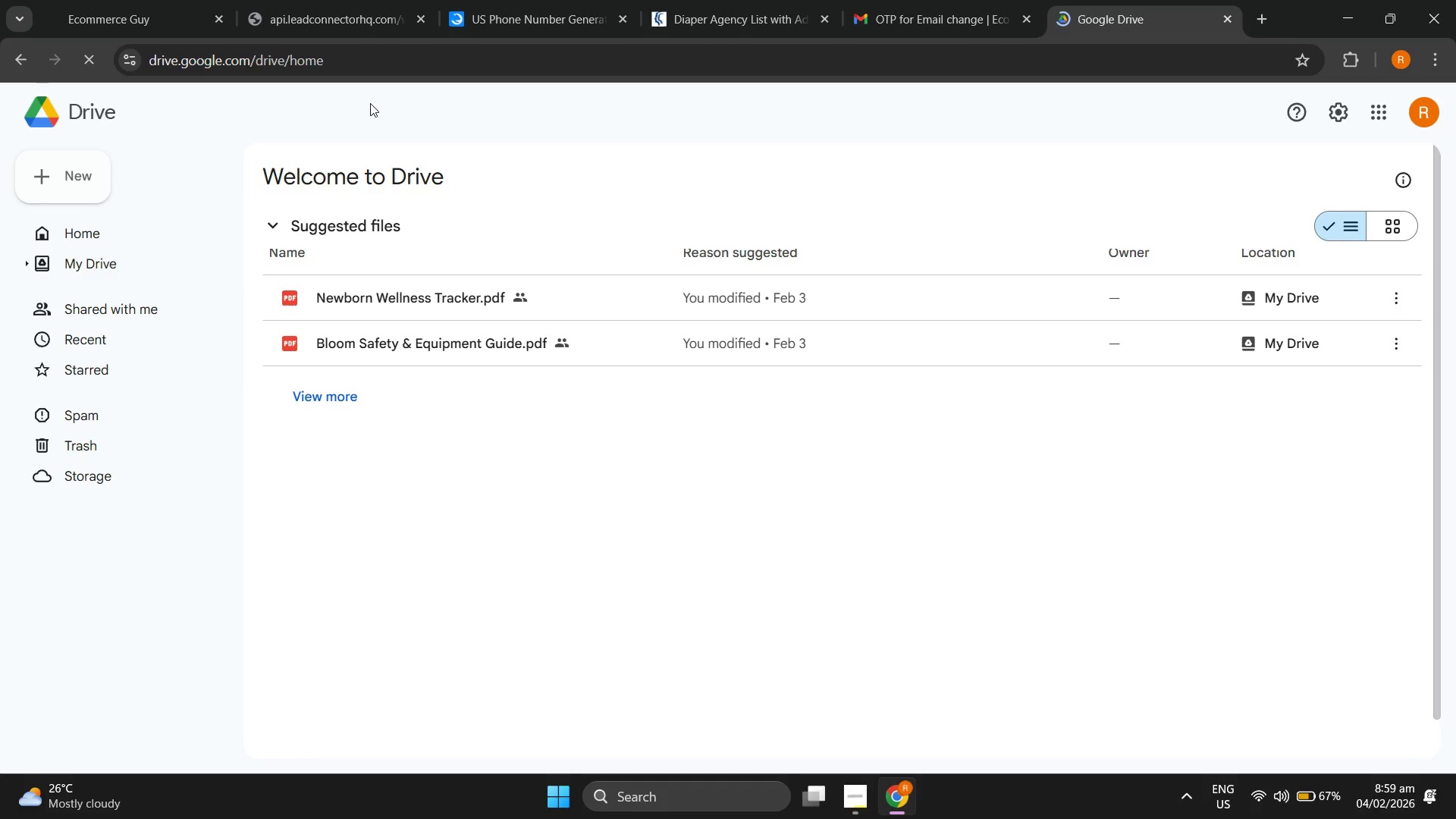 
left_click([158, 0])
 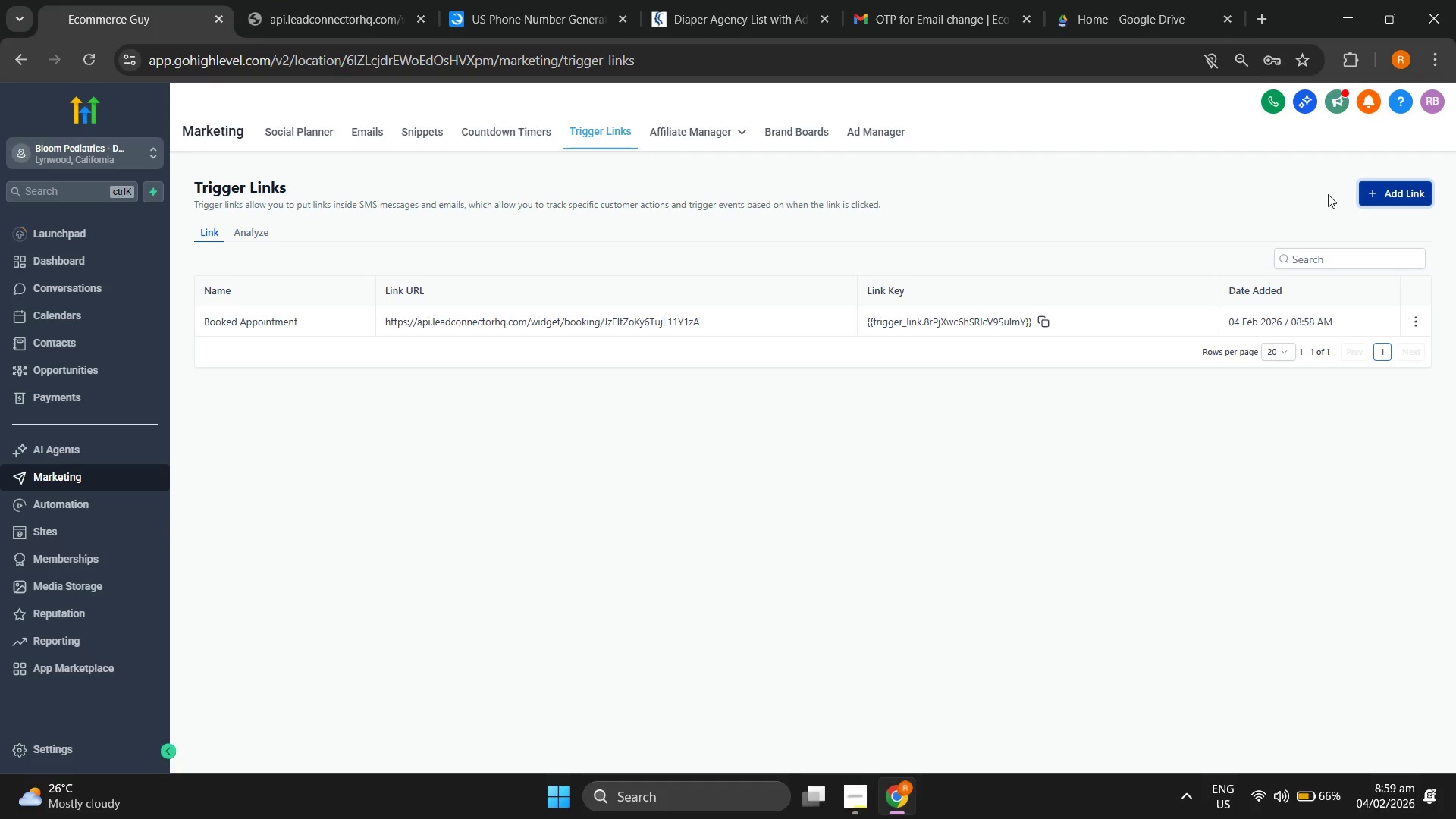 
left_click([1380, 188])
 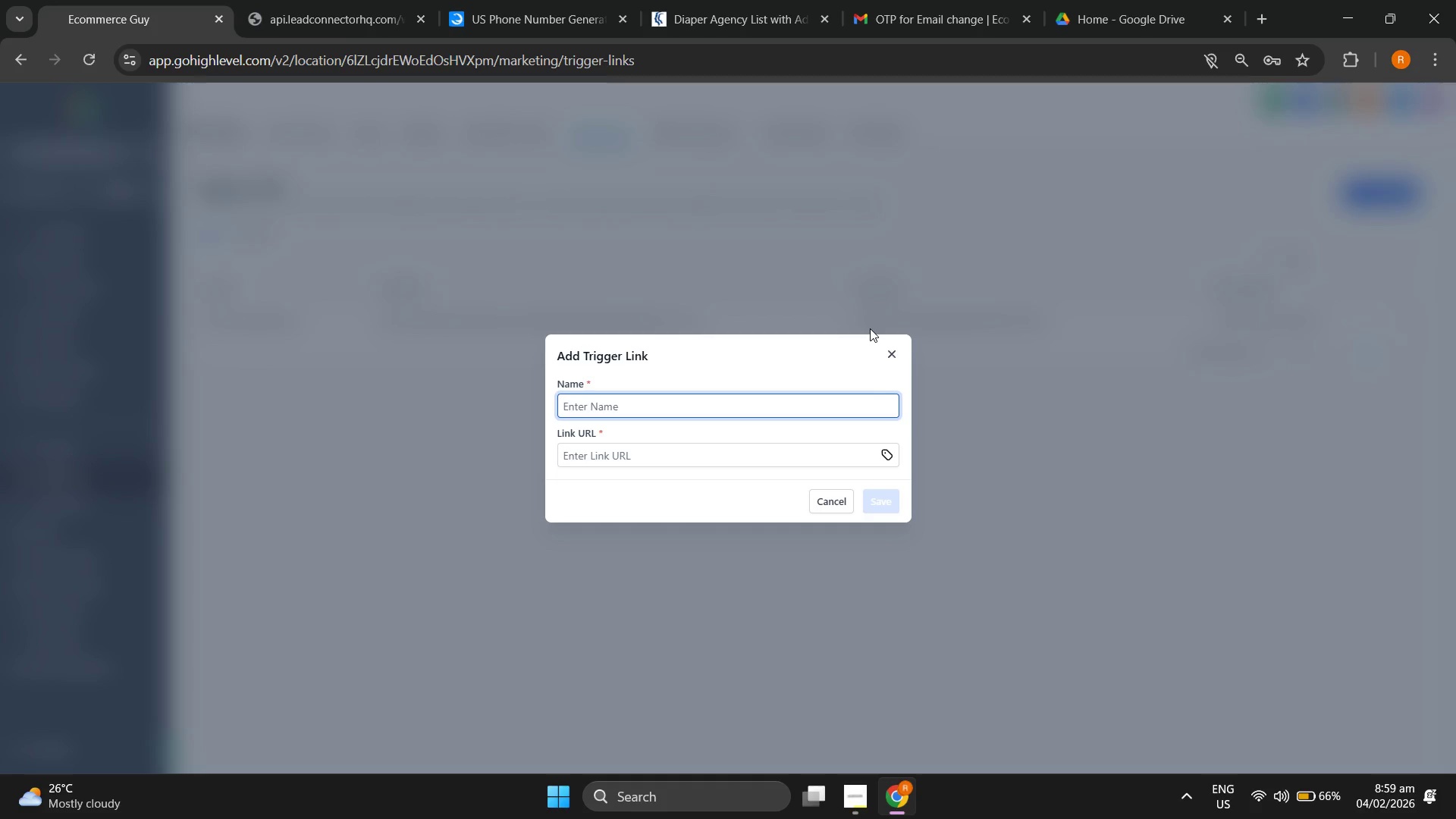 
key(CapsLock)